 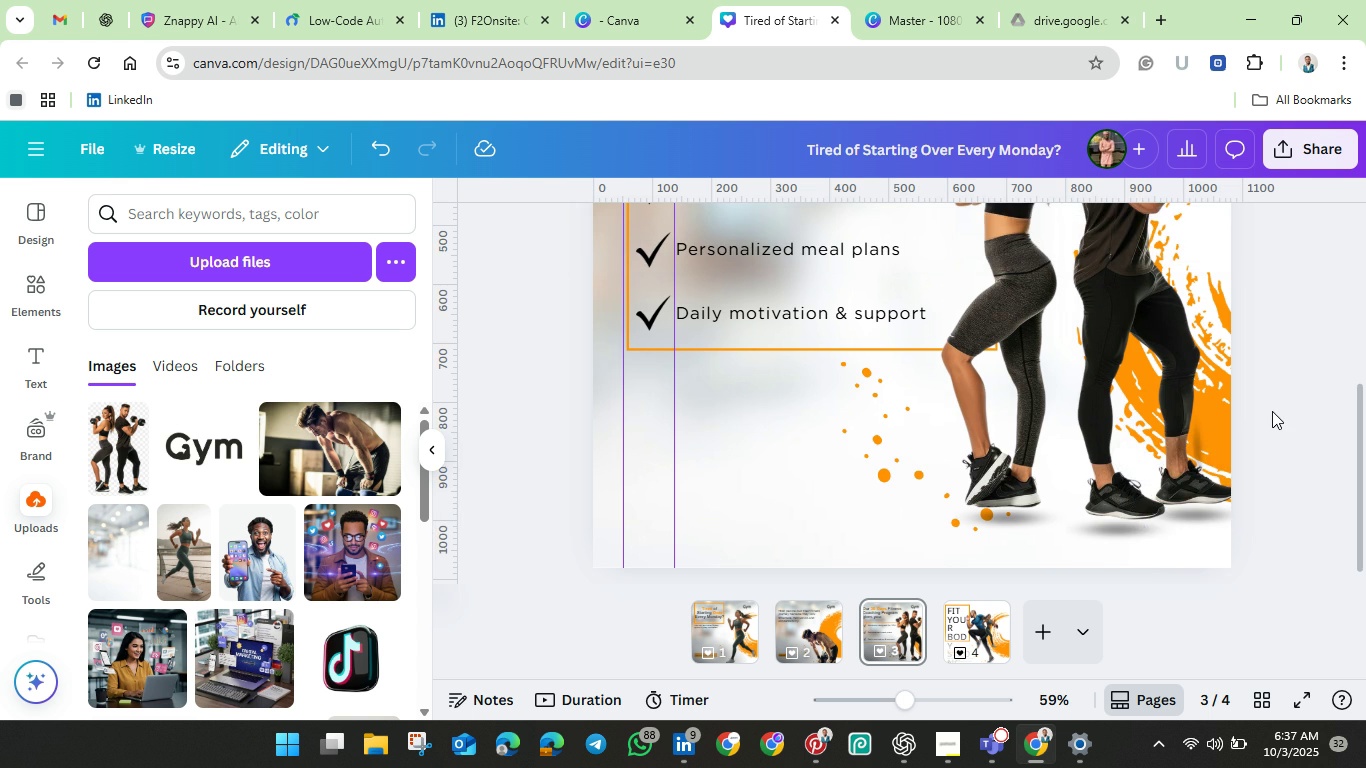 
scroll: coordinate [1263, 438], scroll_direction: up, amount: 4.0
 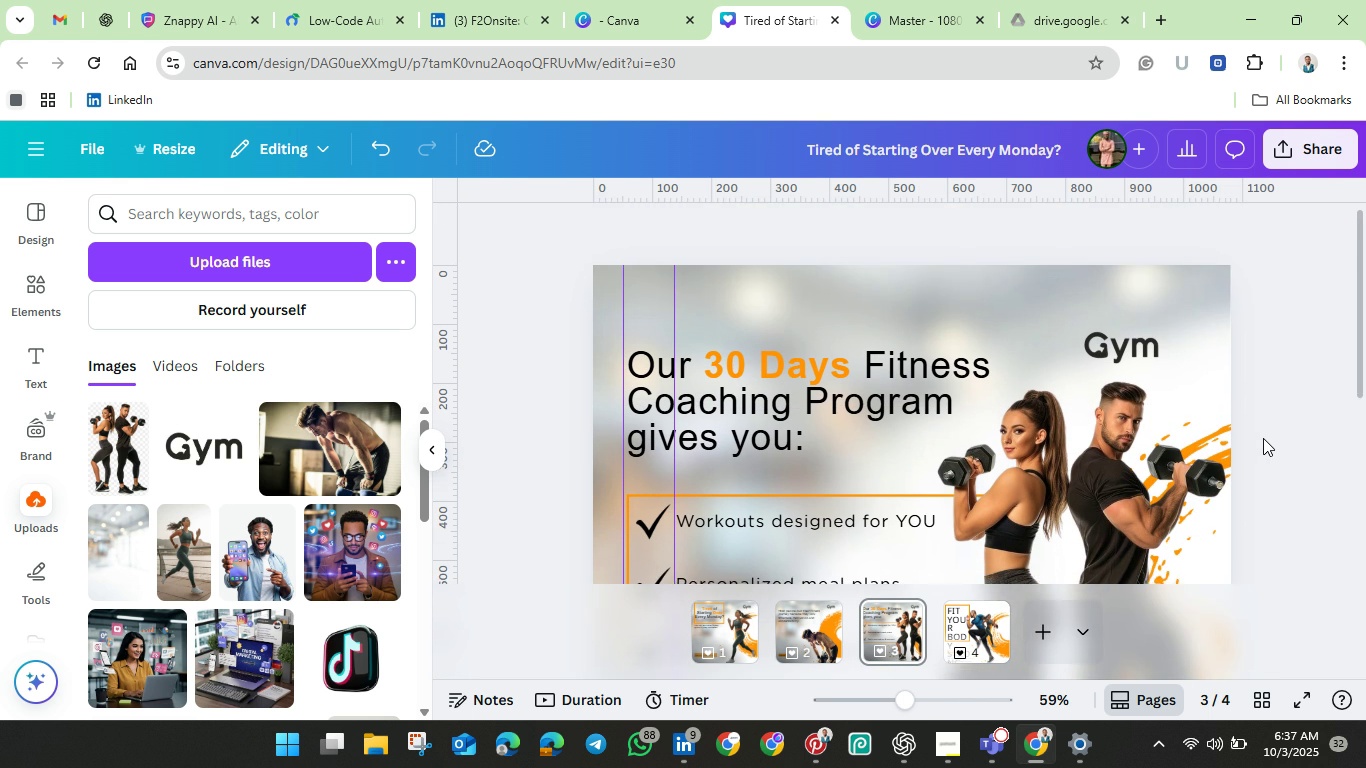 
scroll: coordinate [940, 642], scroll_direction: down, amount: 2.0
 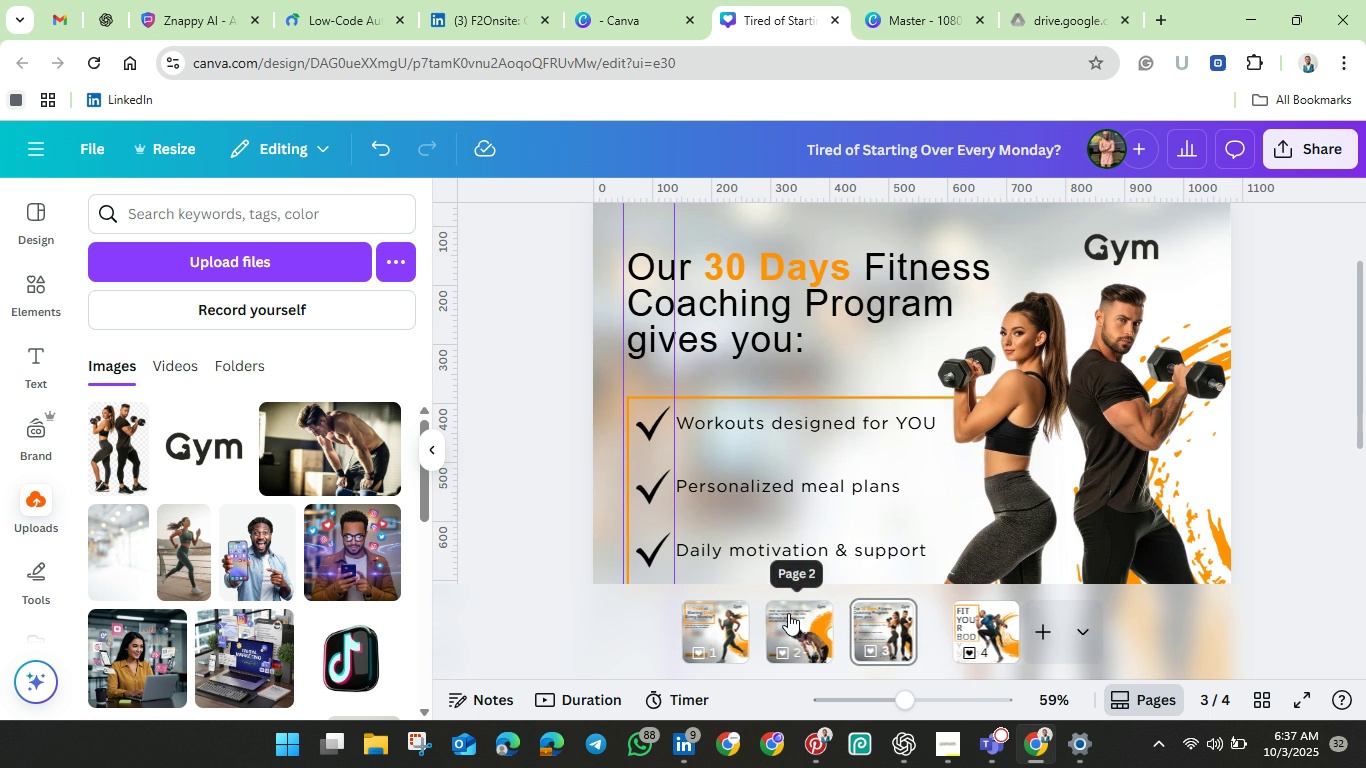 
left_click([788, 613])
 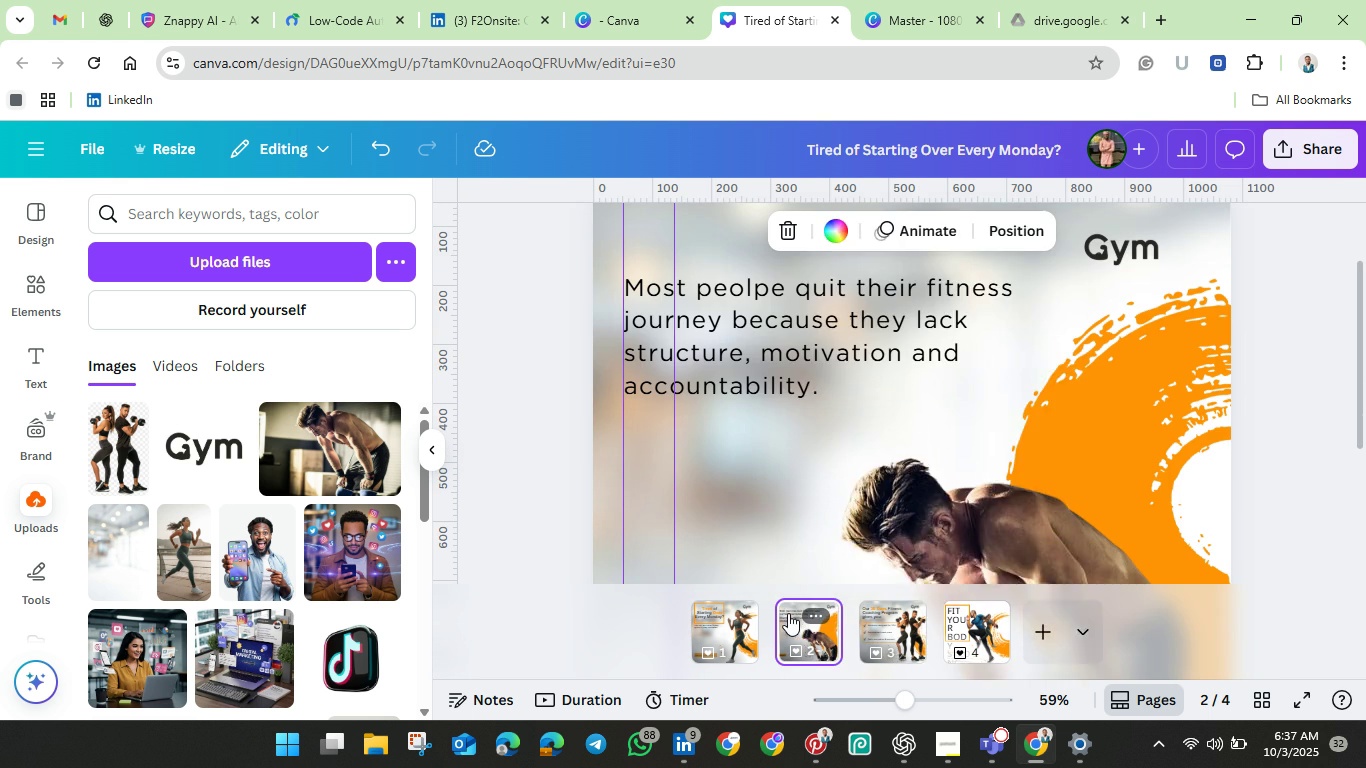 
right_click([788, 613])